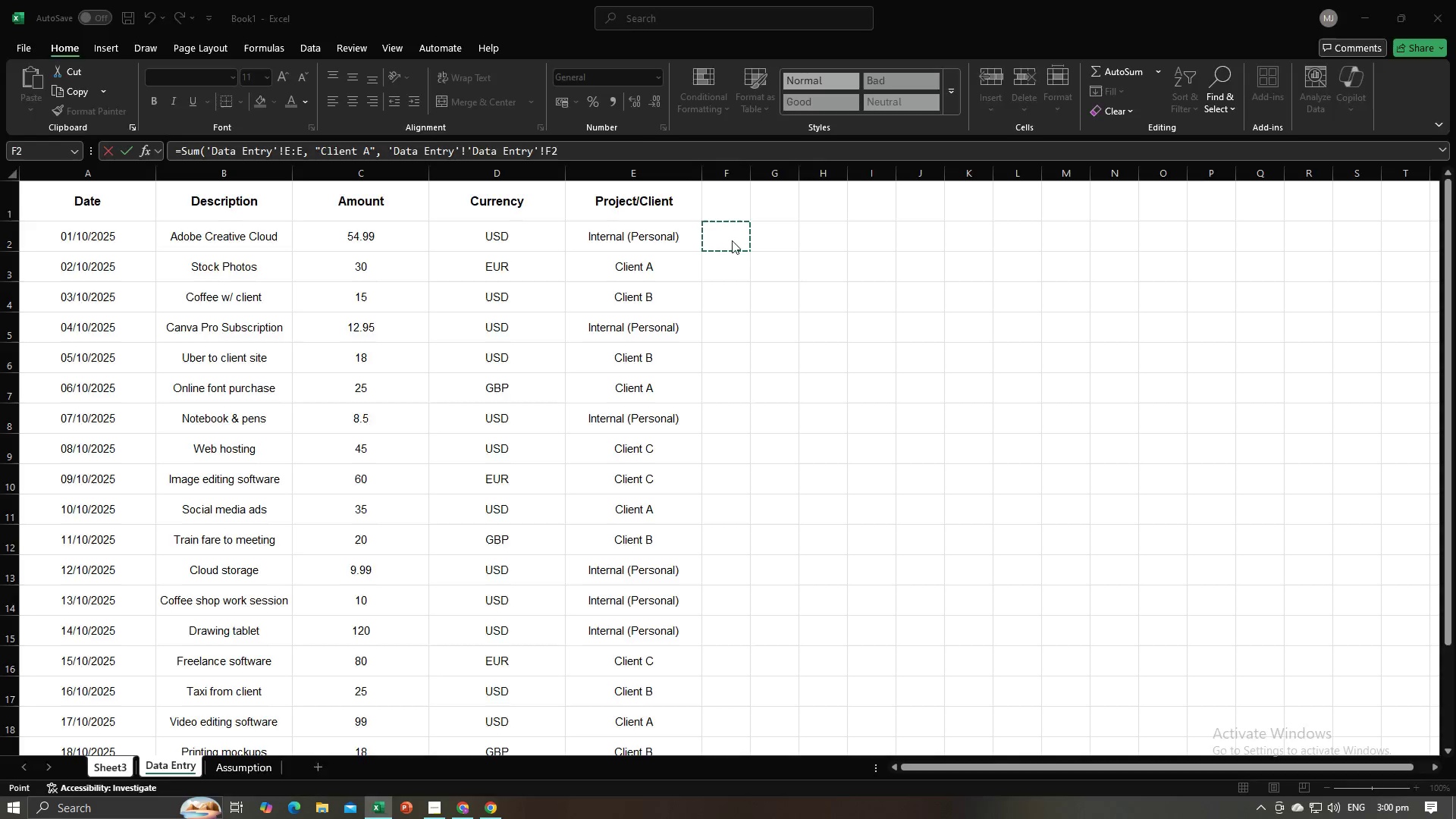 
key(Alt+Tab)
 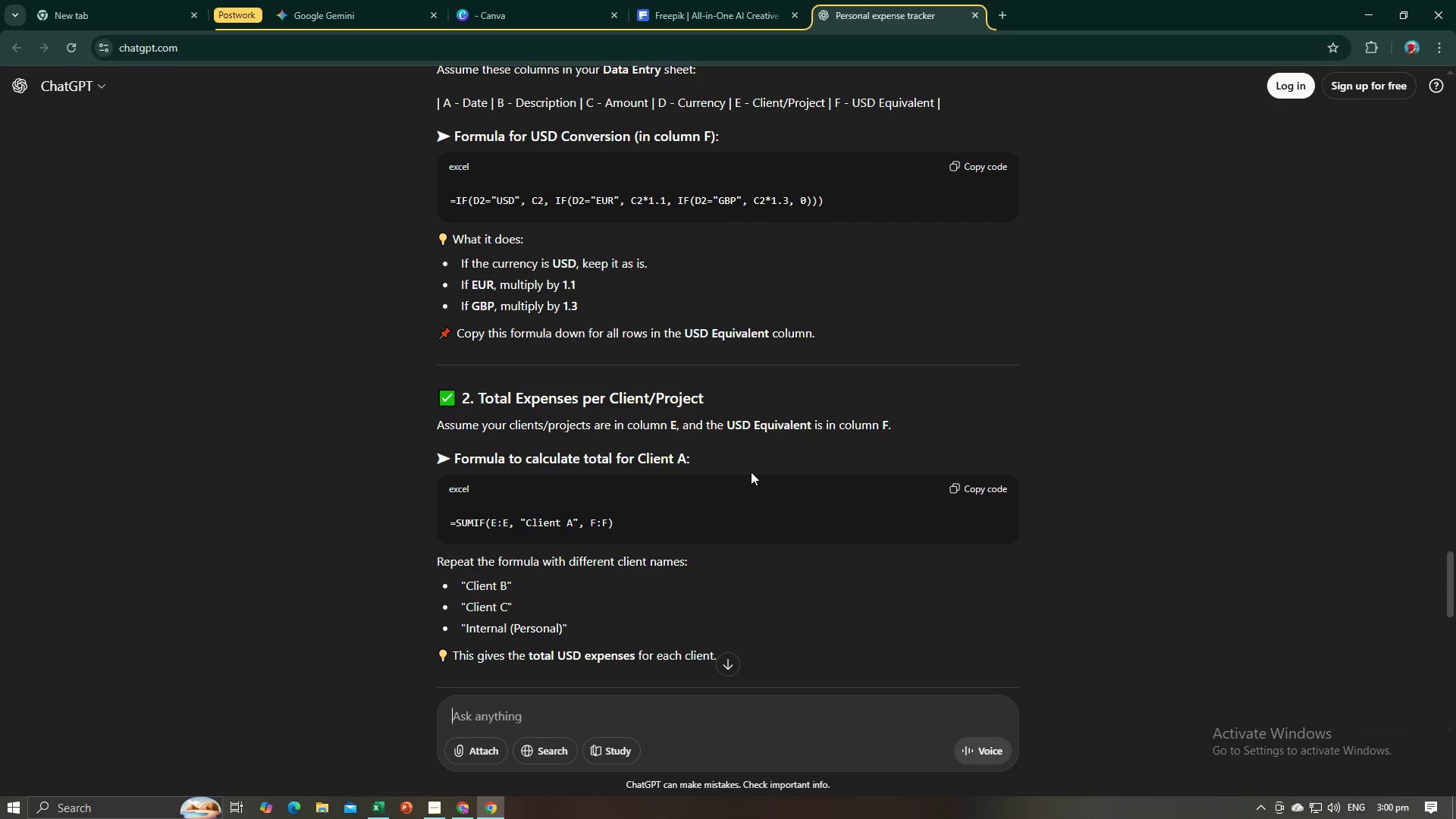 
key(Alt+AltLeft)
 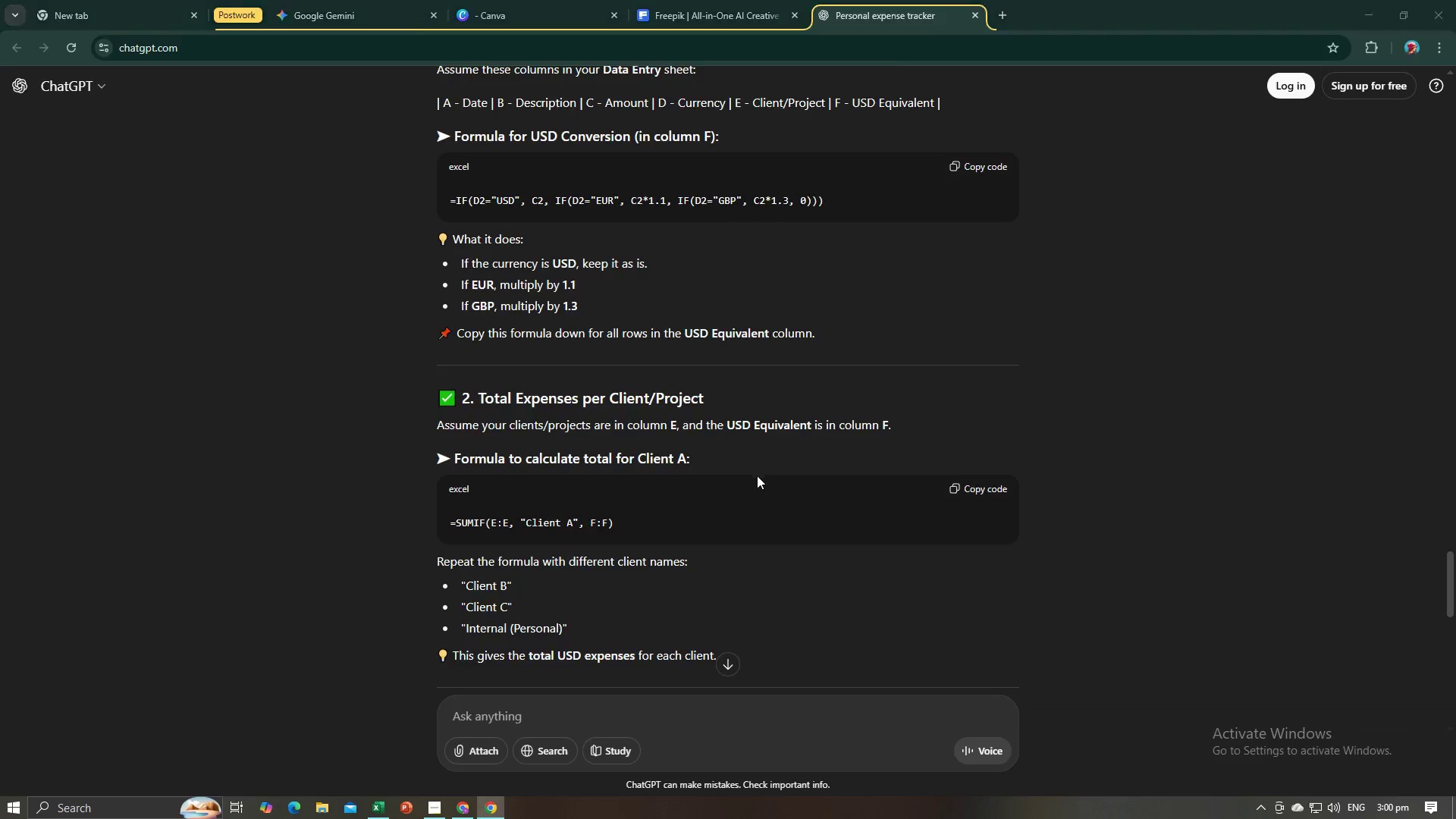 
key(Alt+Tab)
 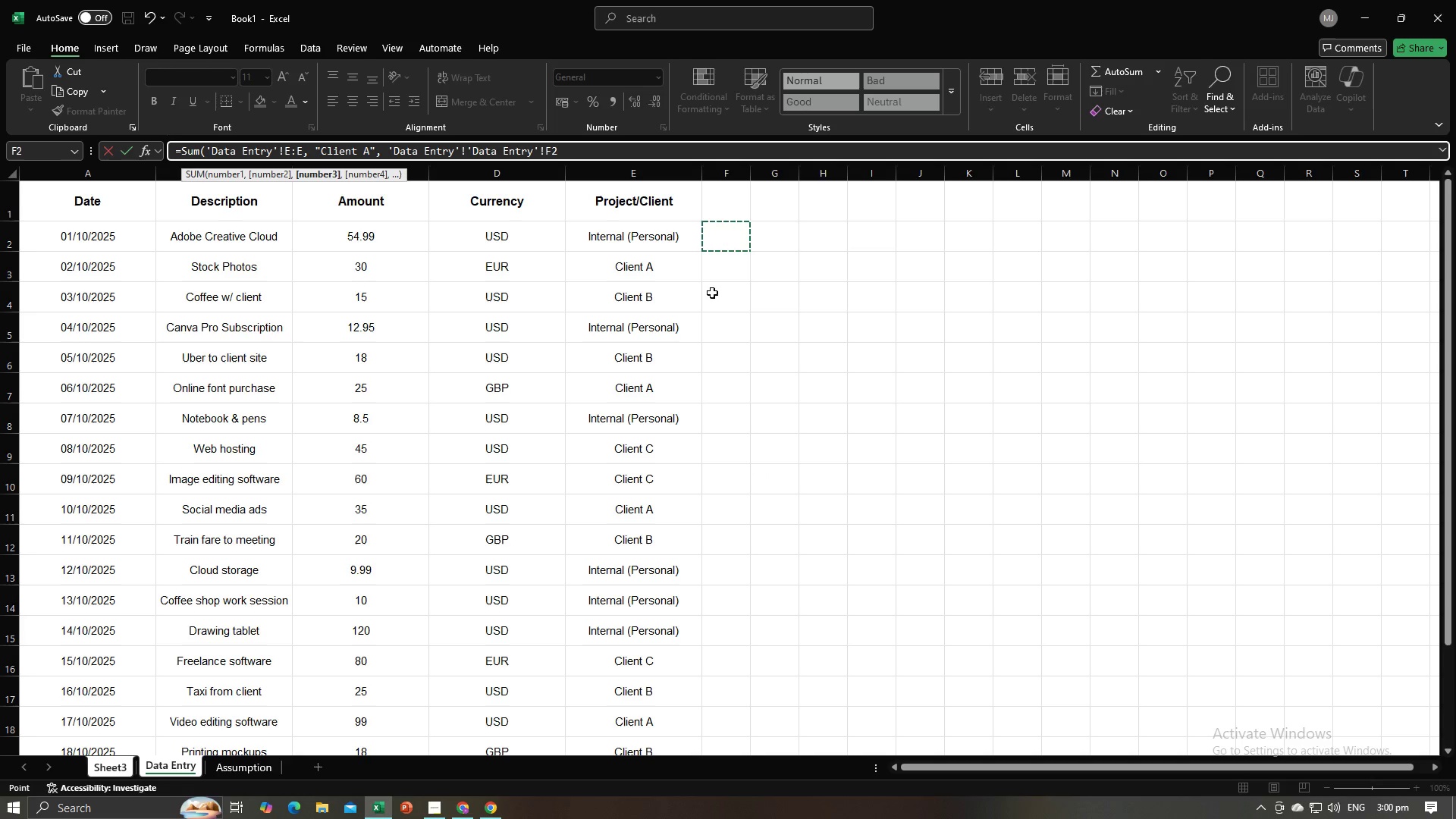 
left_click([744, 285])
 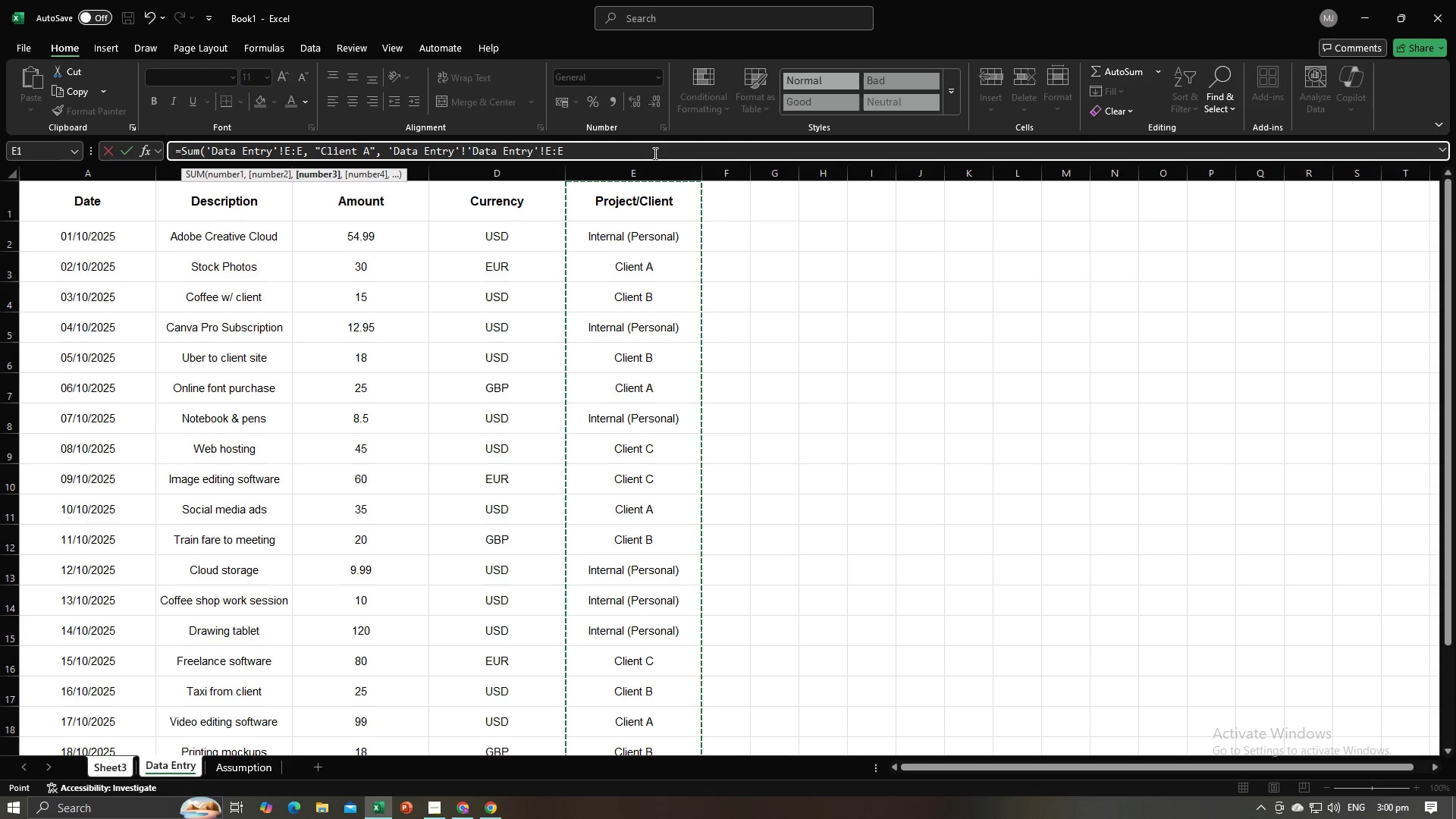 
left_click([652, 153])
 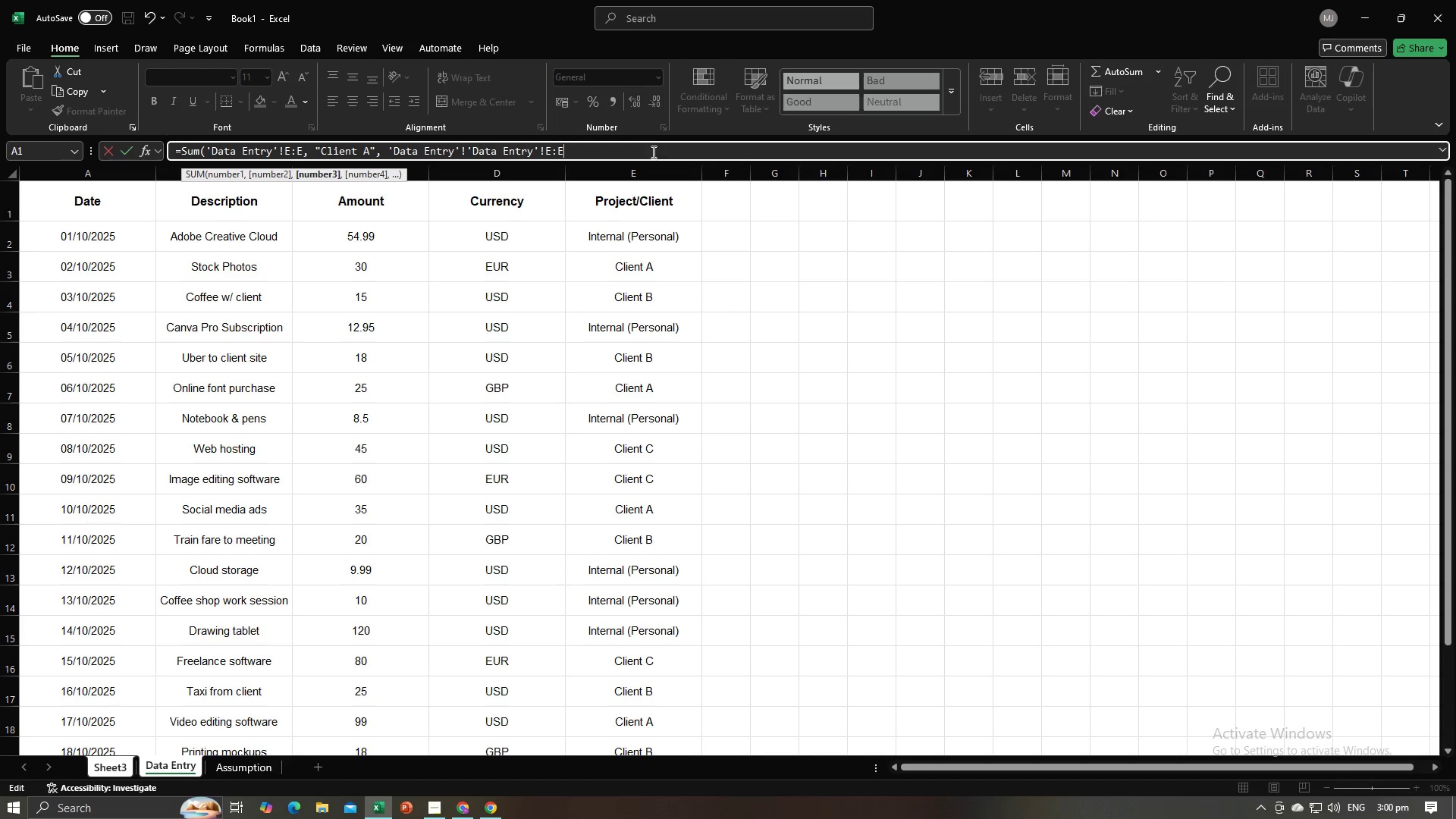 
left_click_drag(start_coordinate=[652, 149], to_coordinate=[83, 111])
 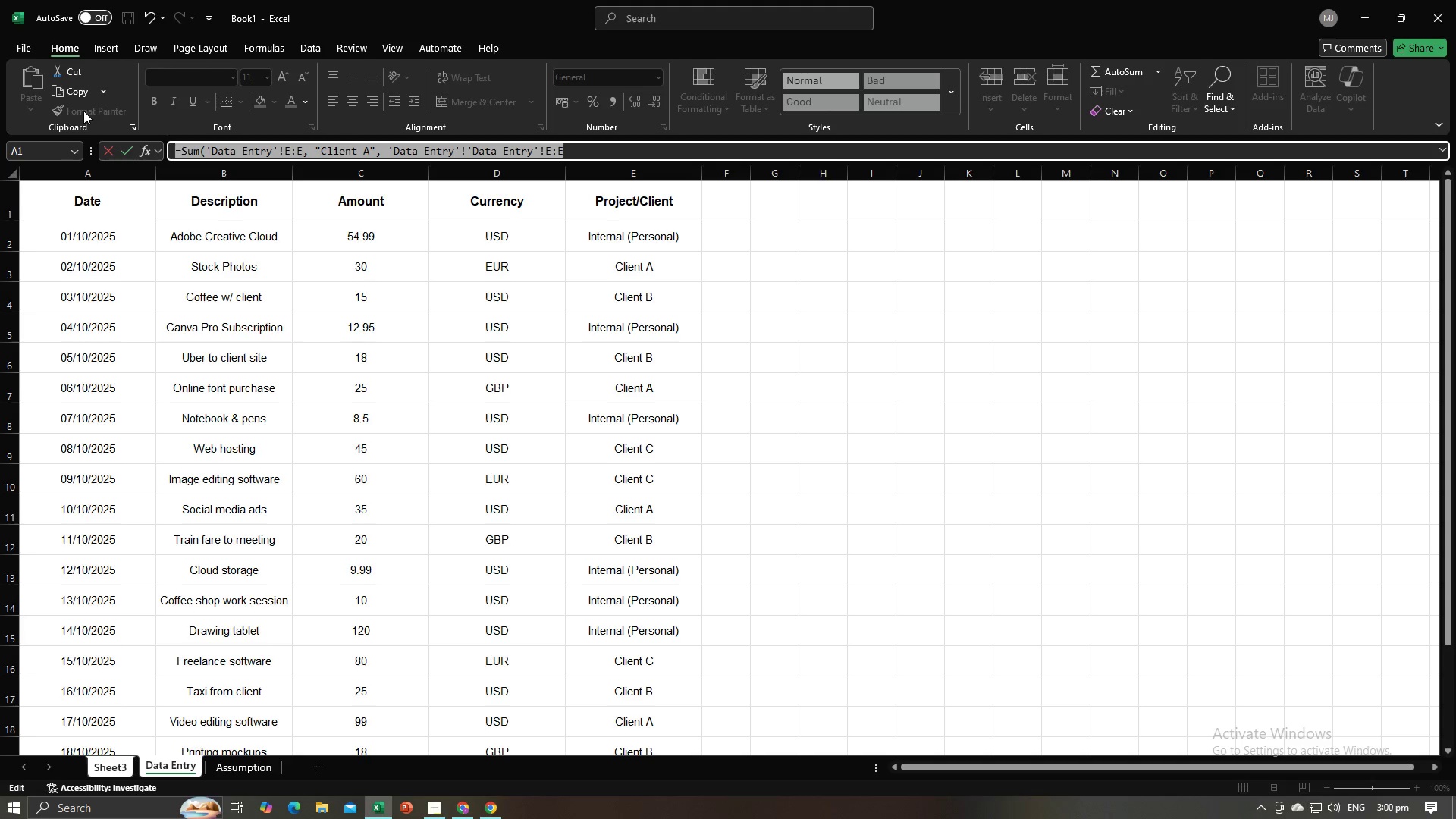 
key(Backspace)
 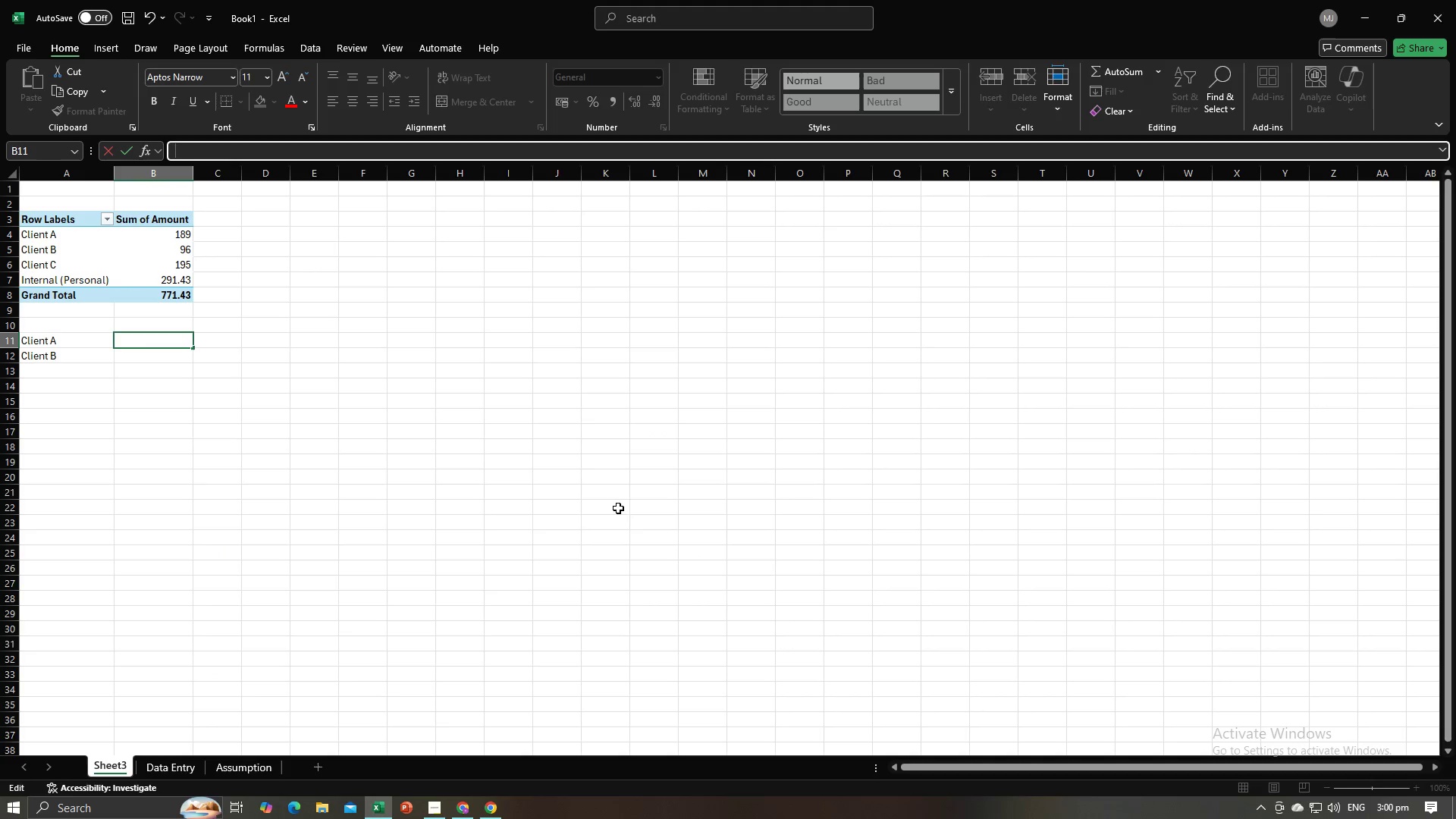 
left_click([494, 541])
 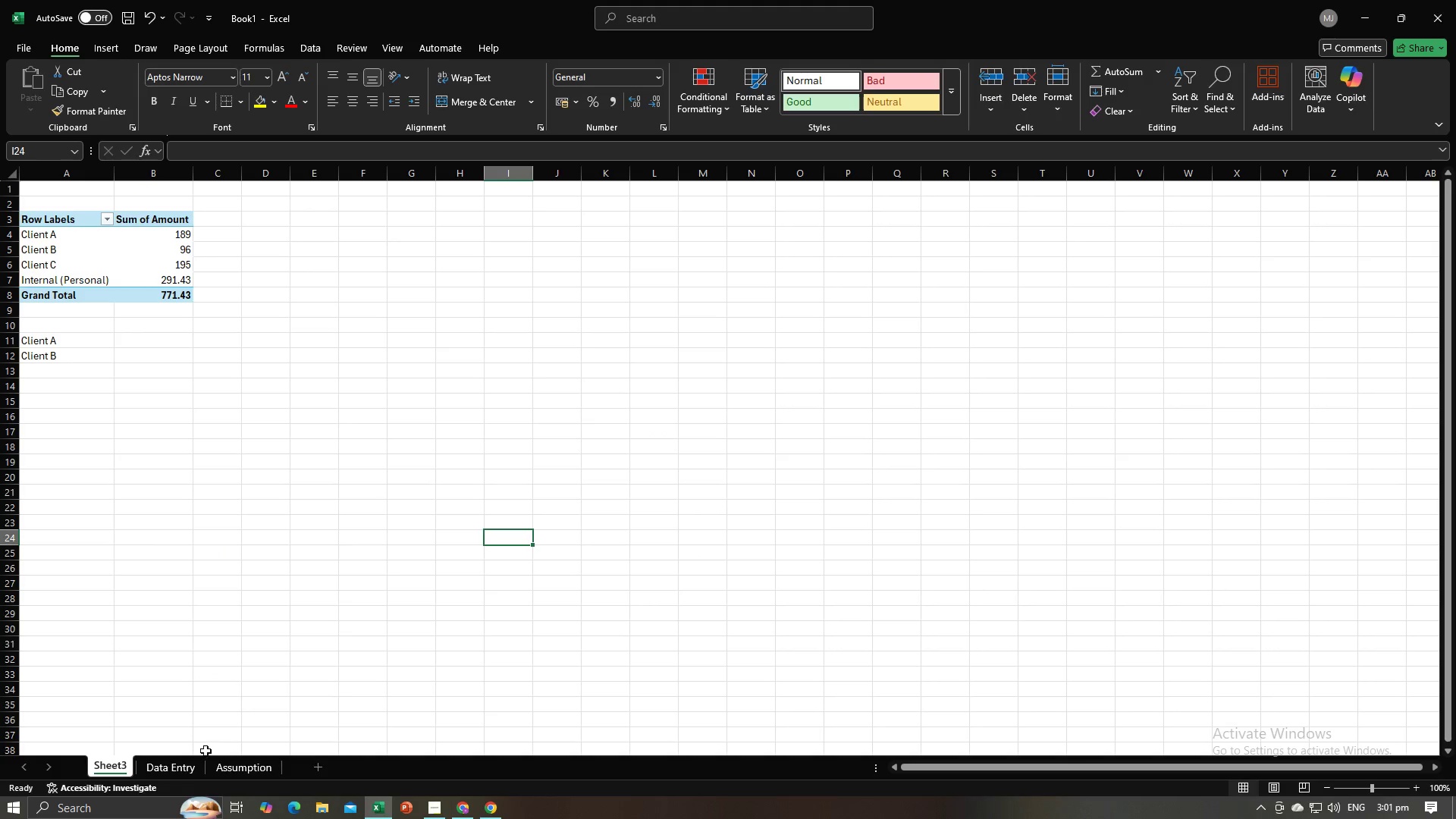 
left_click([185, 770])
 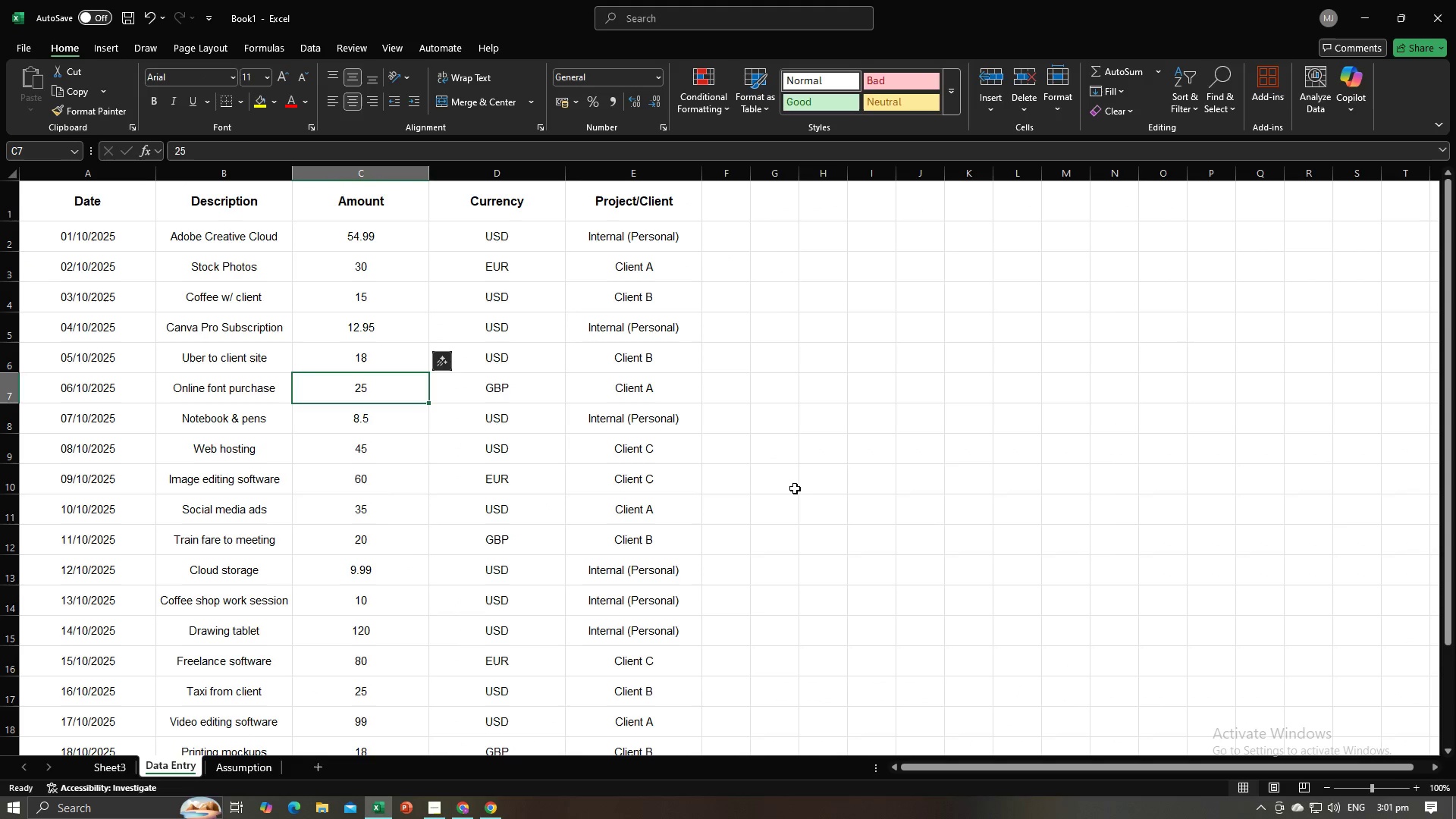 
left_click([806, 489])
 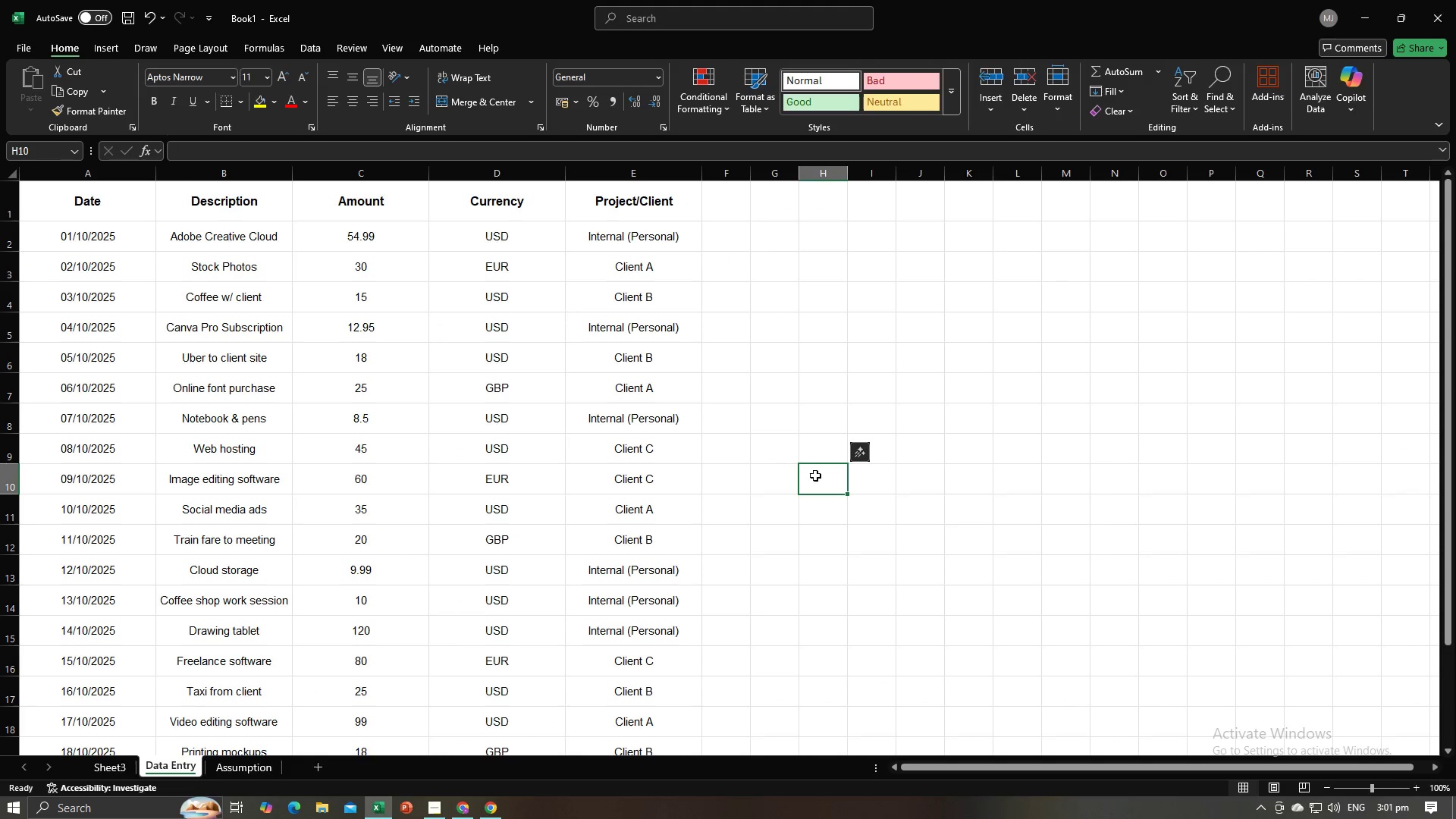 
key(Alt+AltLeft)
 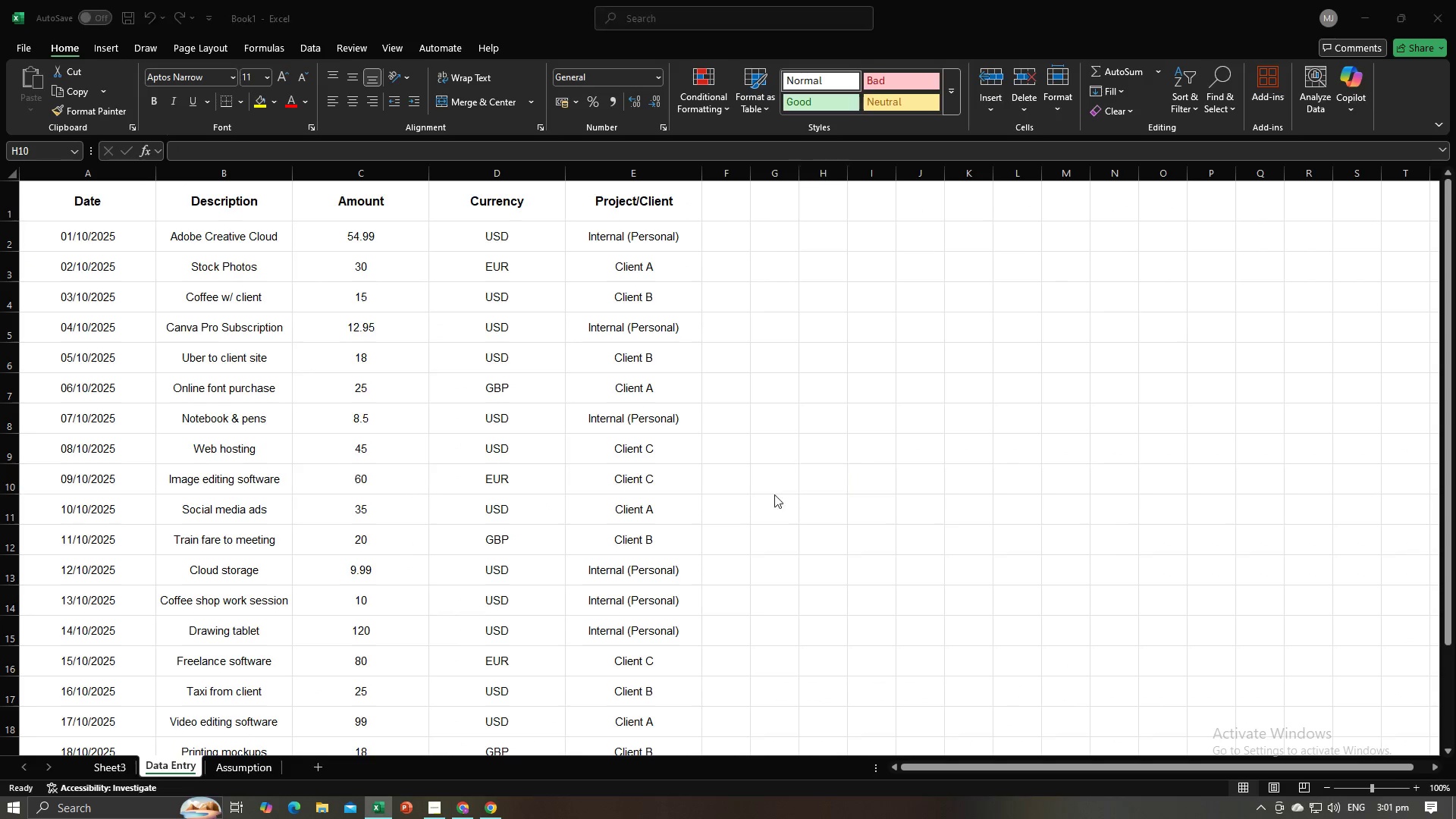 
key(Alt+Tab)
 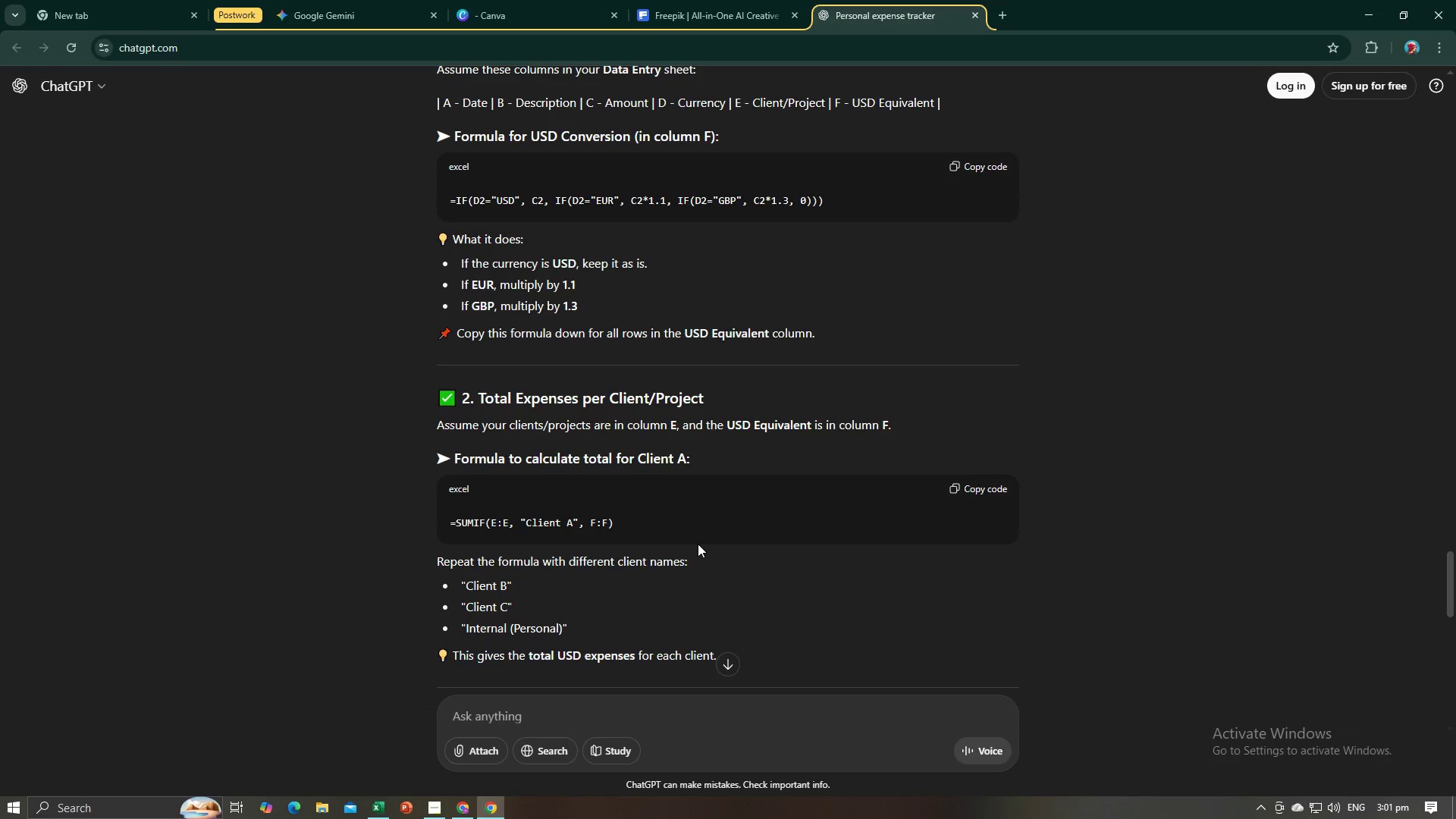 
scroll: coordinate [698, 543], scroll_direction: down, amount: 8.0
 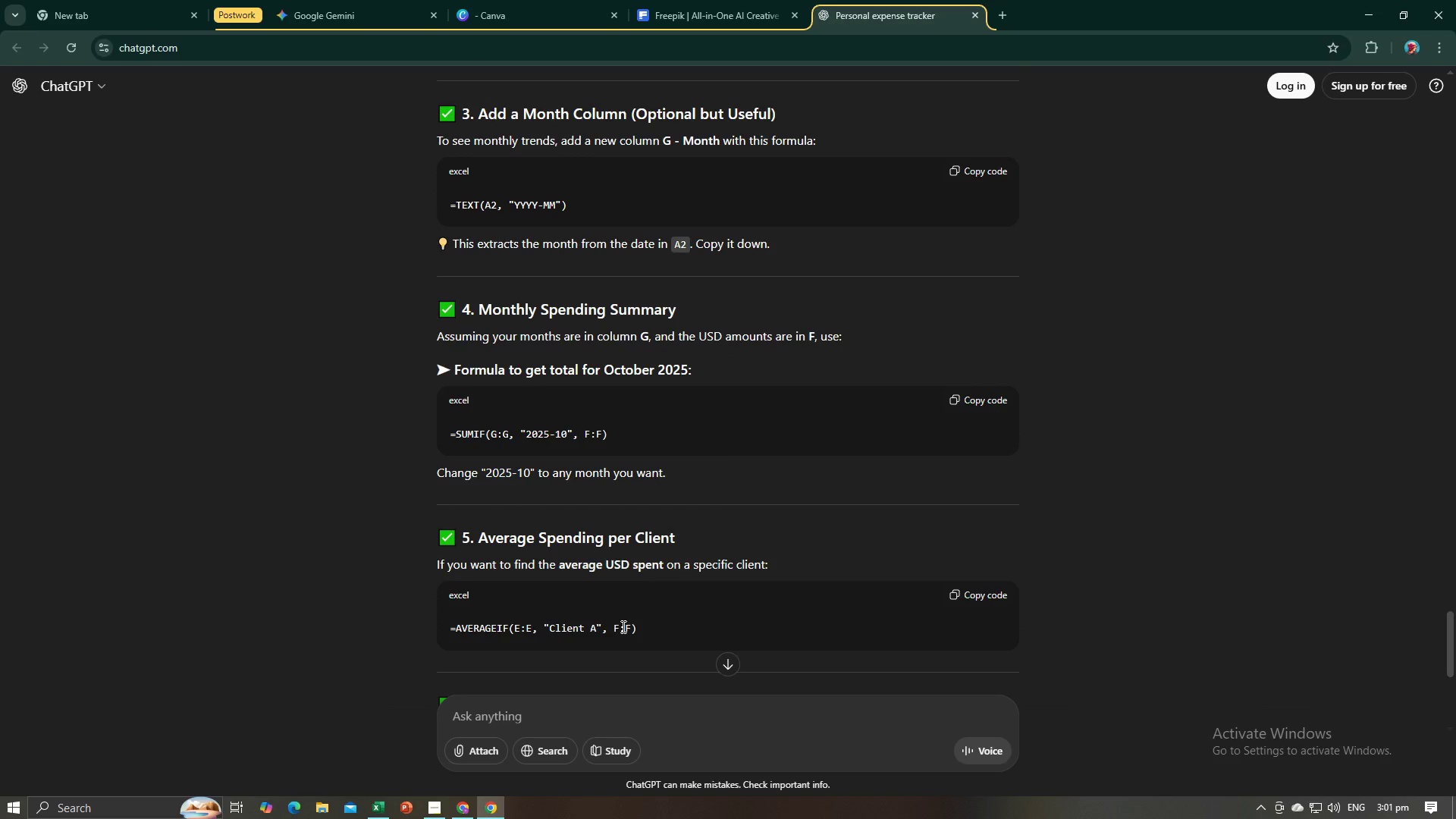 
scroll: coordinate [621, 626], scroll_direction: up, amount: 6.0
 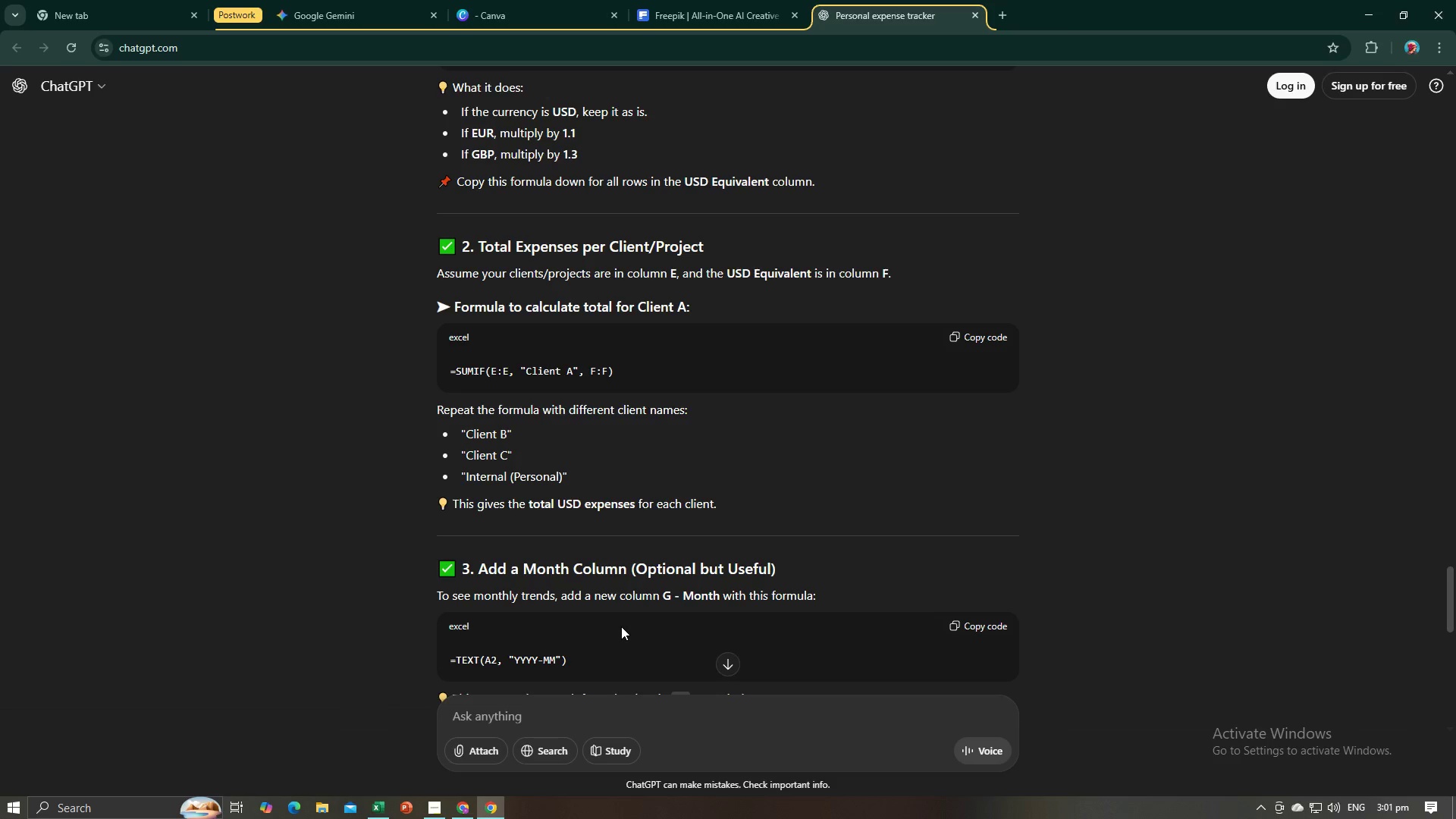 
wait(6.08)
 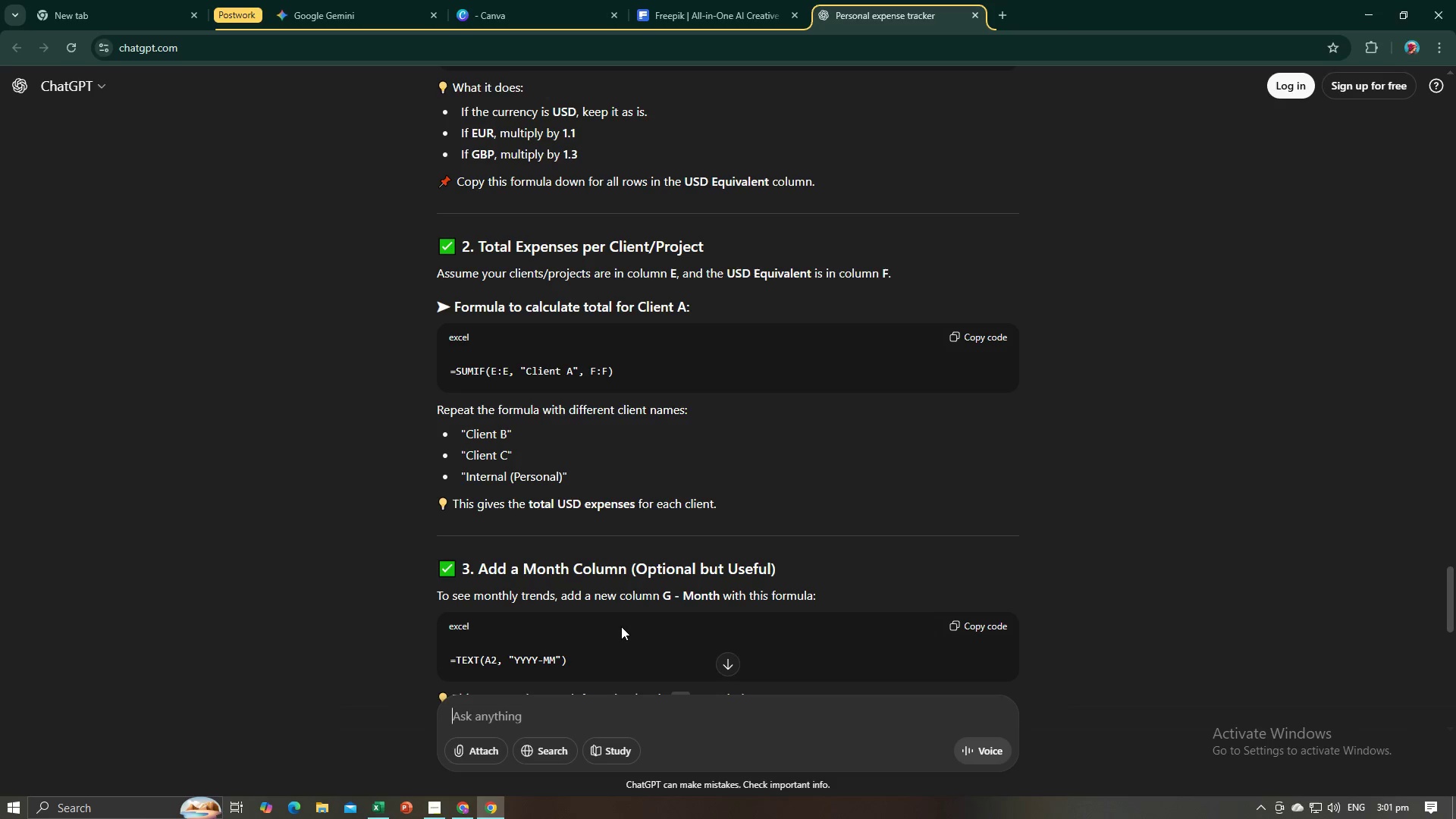 
scroll: coordinate [677, 564], scroll_direction: down, amount: 5.0
 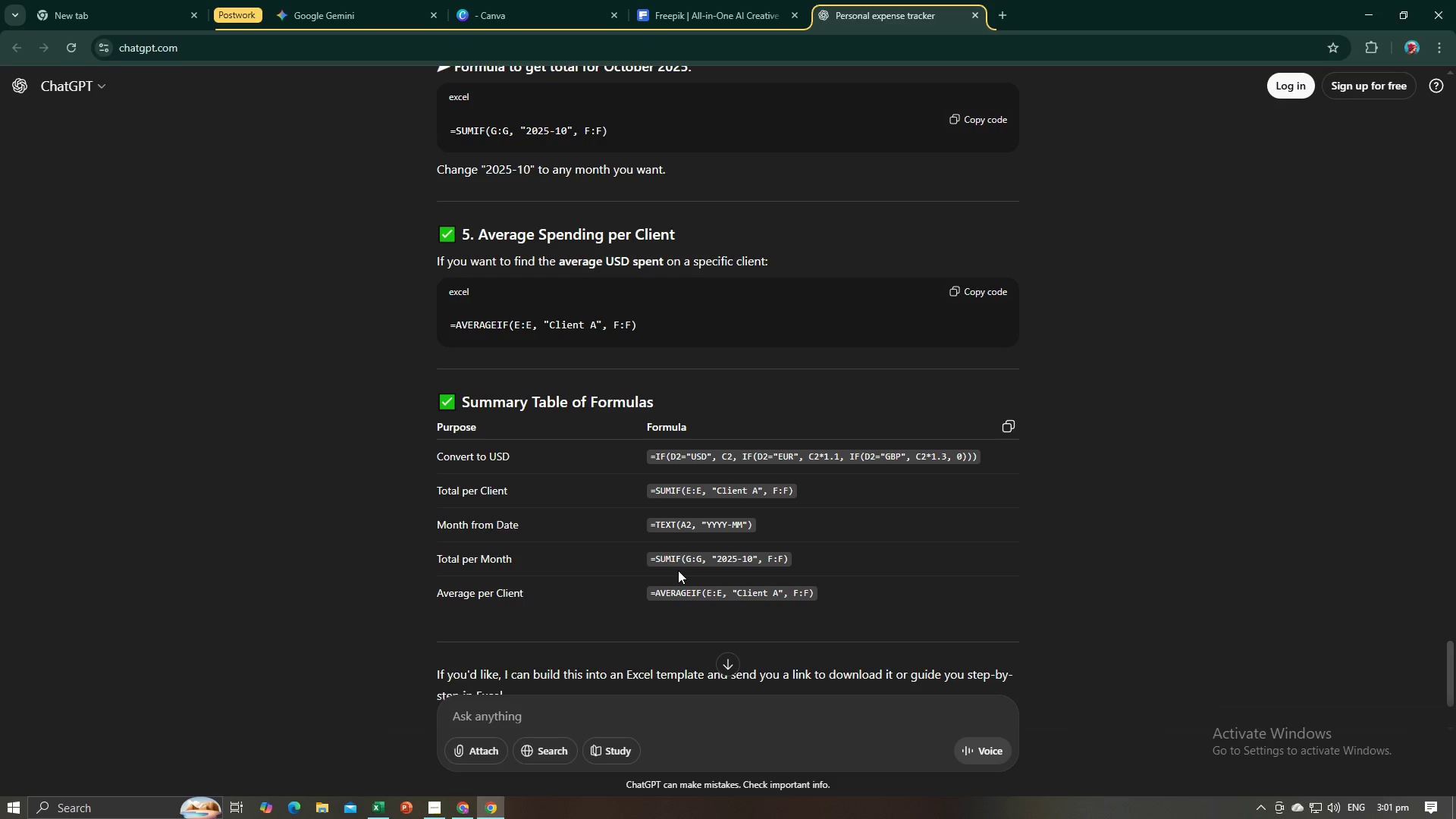 
left_click([836, 535])
 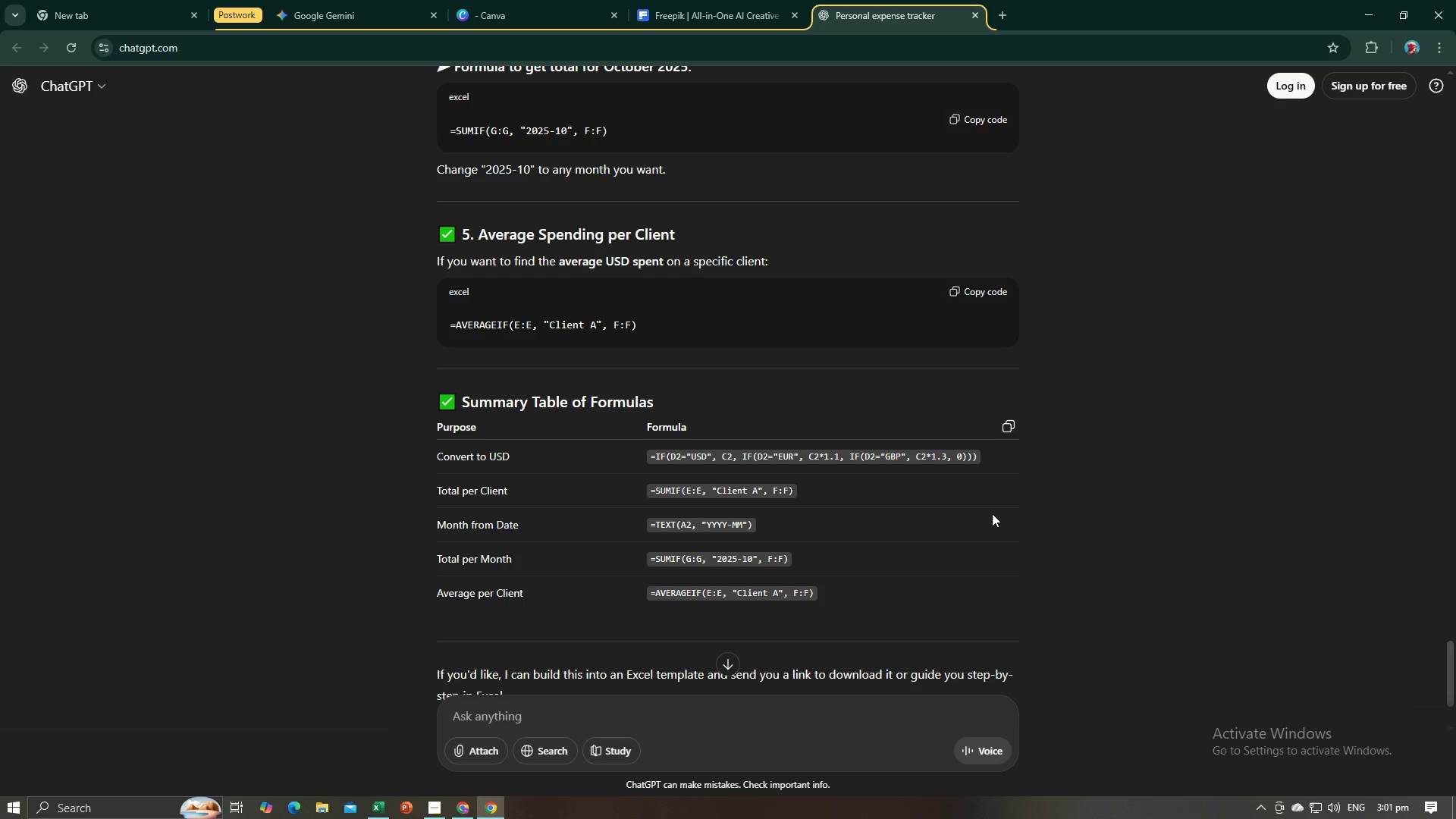 
left_click([992, 513])
 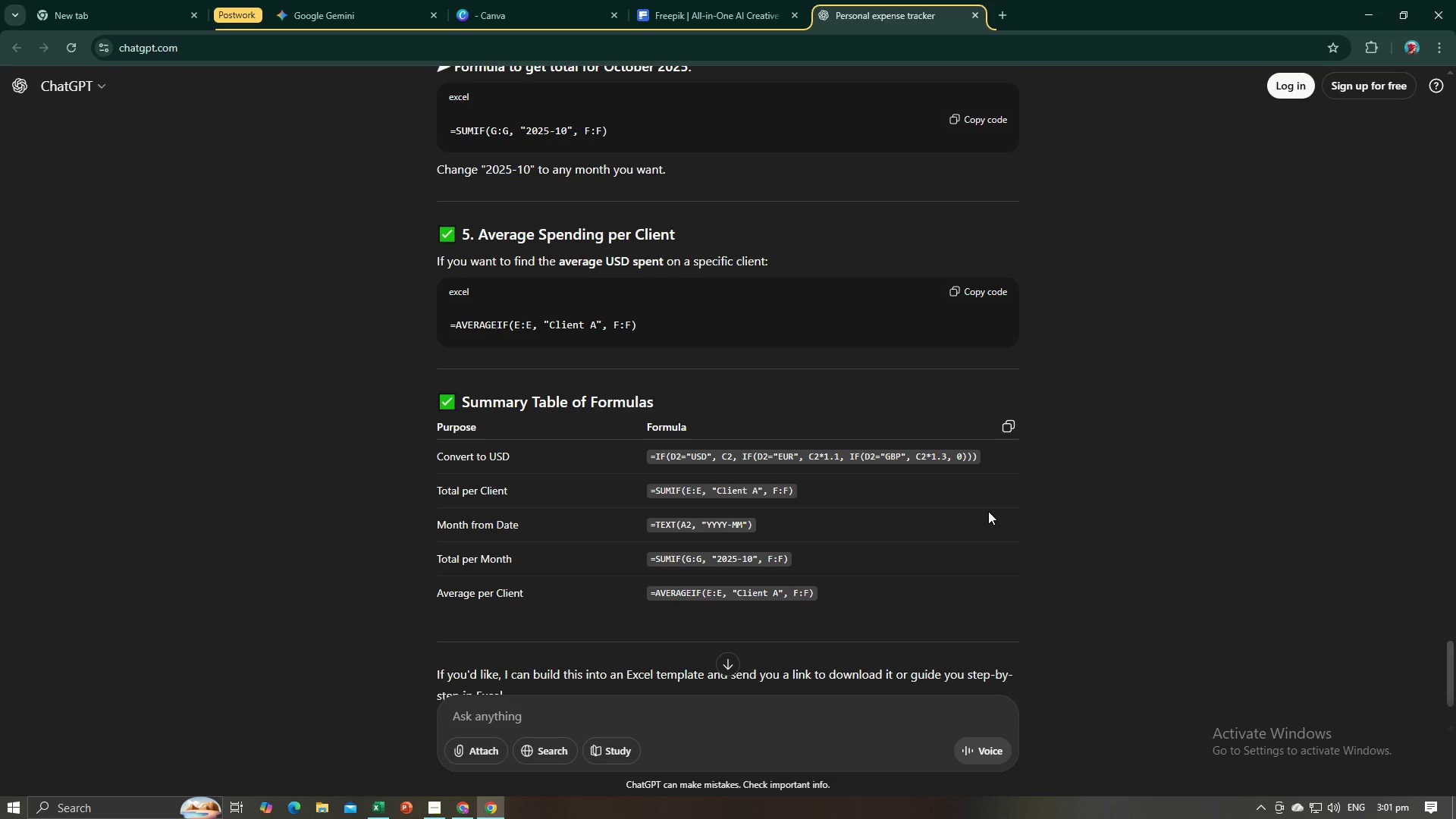 
wait(6.89)
 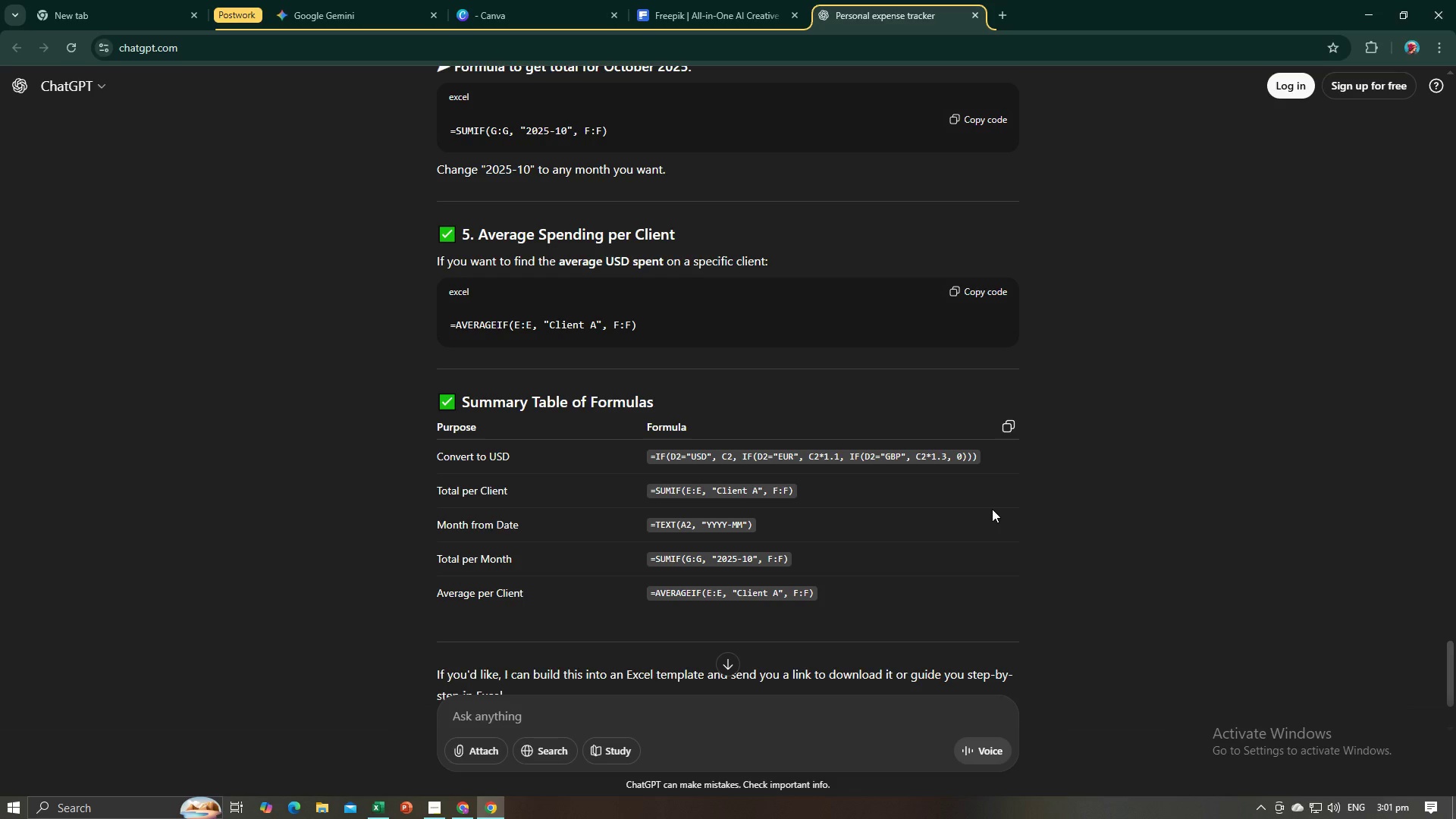 
scroll: coordinate [639, 695], scroll_direction: down, amount: 3.0
 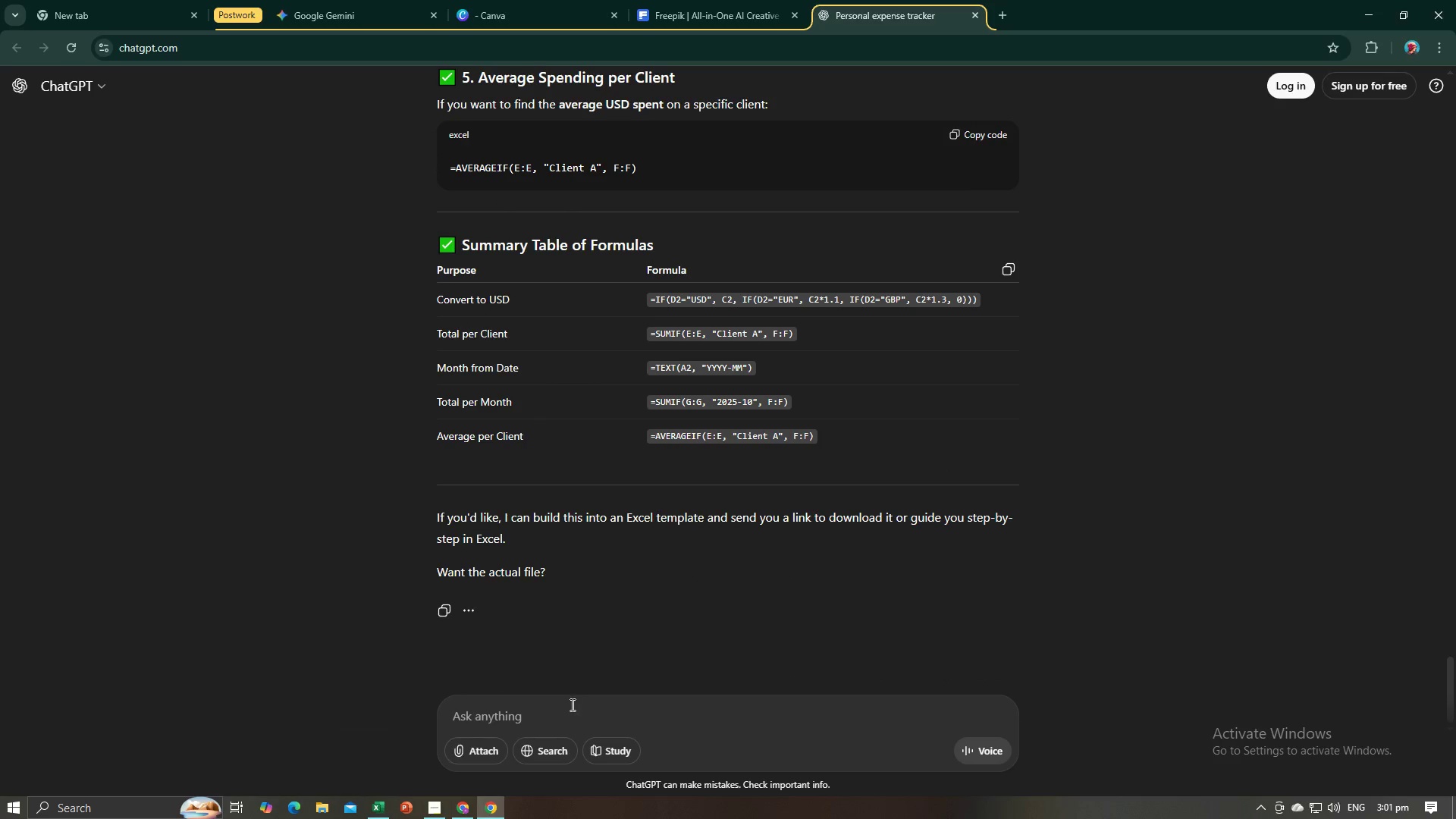 
left_click([571, 704])
 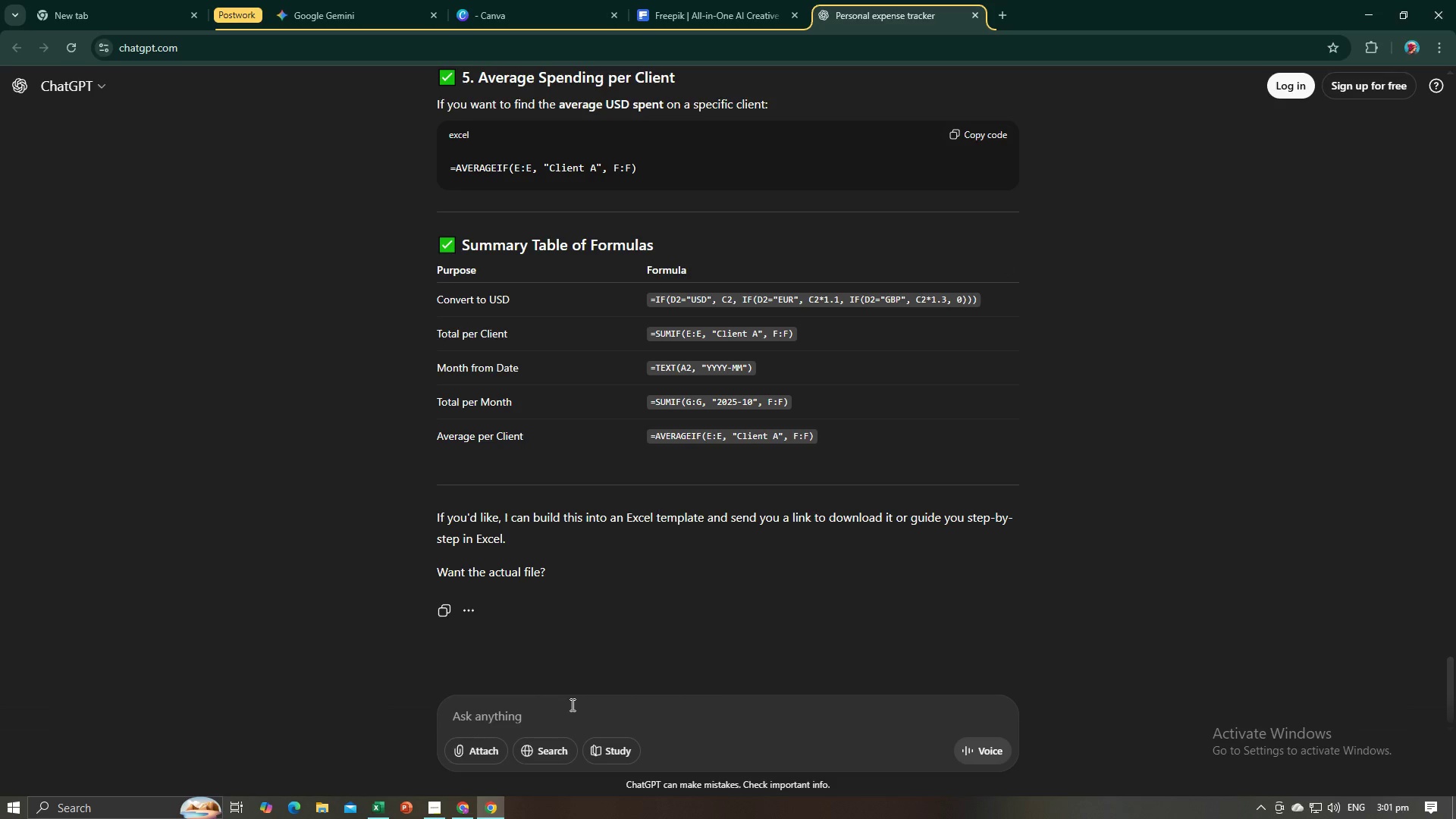 
type(can you giv )
key(Backspace)
type(e me the step by th)
key(Backspace)
key(Backspace)
type(step h)
key(Backspace)
type(that yoi )
key(Backspace)
key(Backspace)
key(Backspace)
key(Backspace)
key(Backspace)
key(Backspace)
key(Backspace)
key(Backspace)
key(Backspace)
type( of how to do the task with enoiu)
key(Backspace)
type(ght )
key(Backspace)
key(Backspace)
type( data to use )
key(Backspace)
type( all the data needed for formula needed)
key(Backspace)
key(Backspace)
type( to be in the data you'll give)
 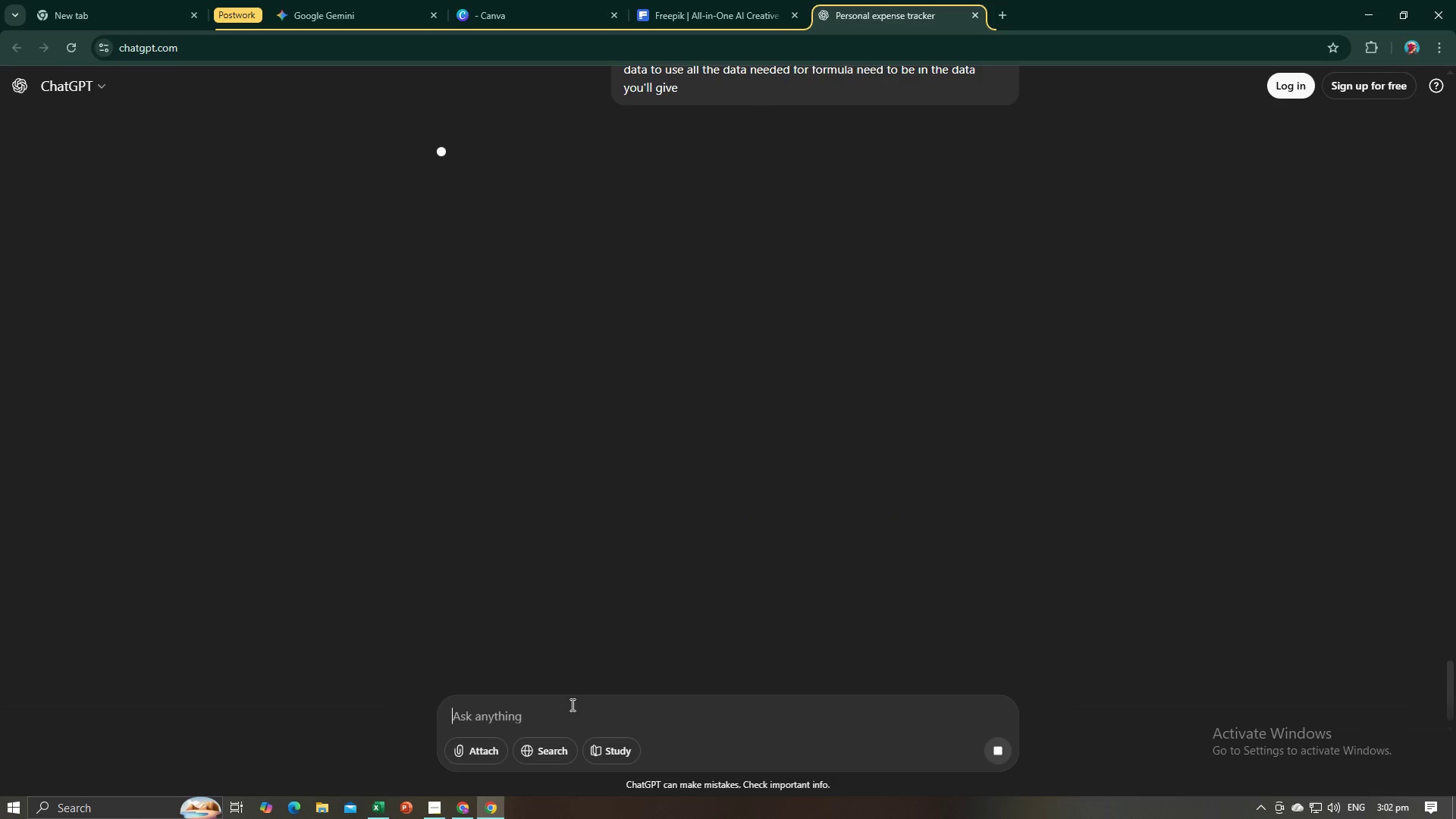 
key(Enter)
 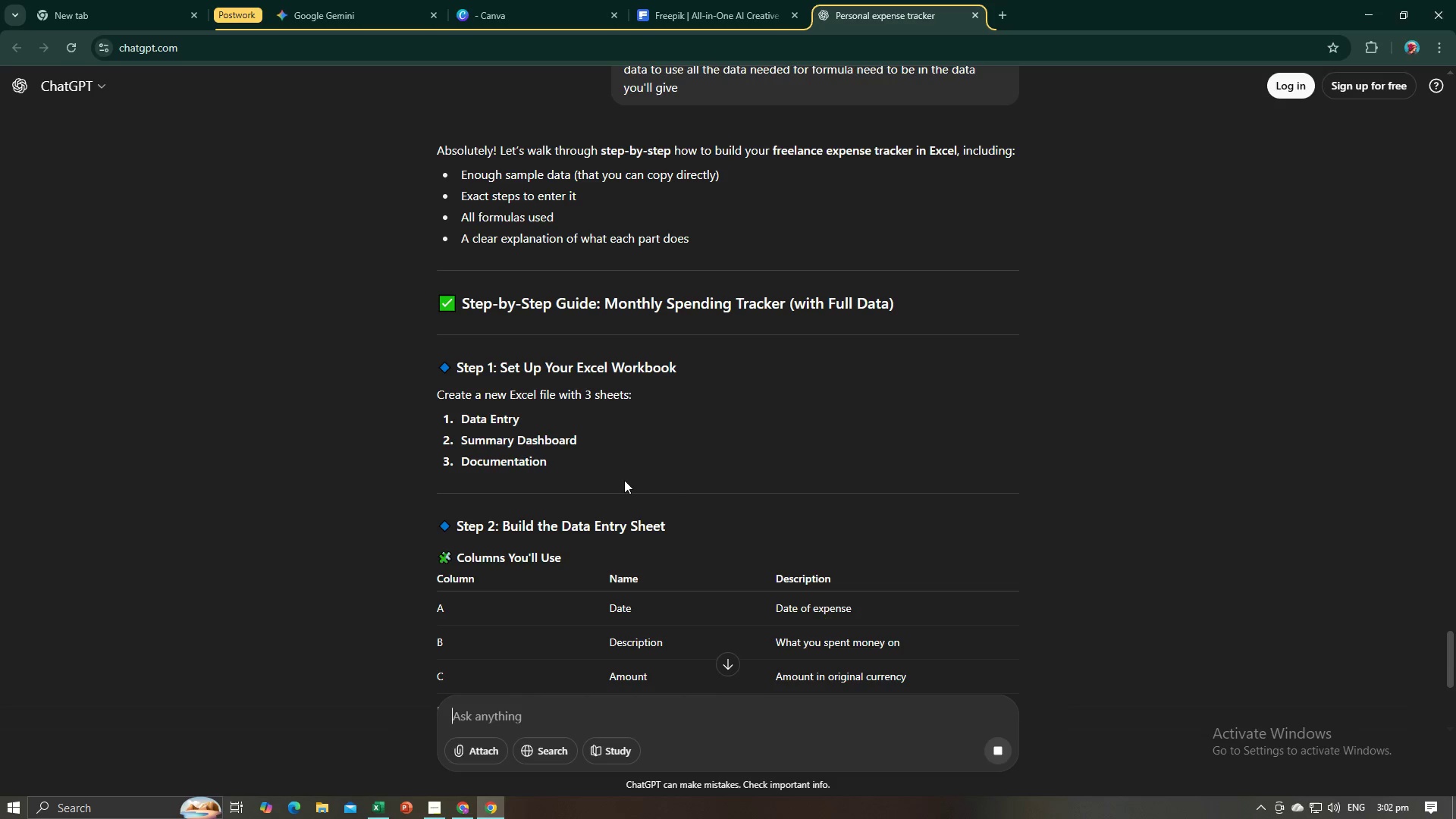 
wait(17.17)
 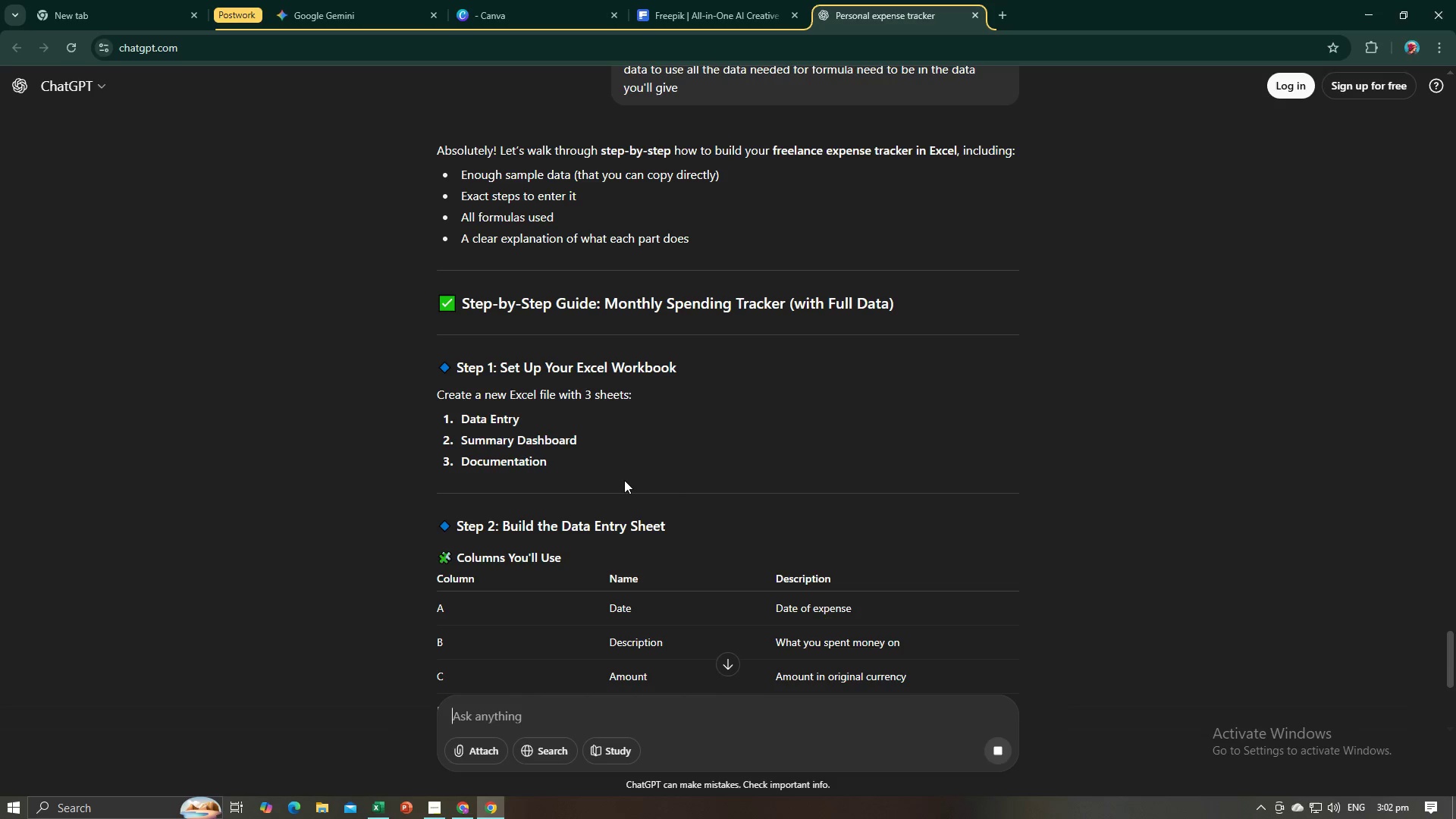 
scroll: coordinate [718, 396], scroll_direction: down, amount: 4.0
 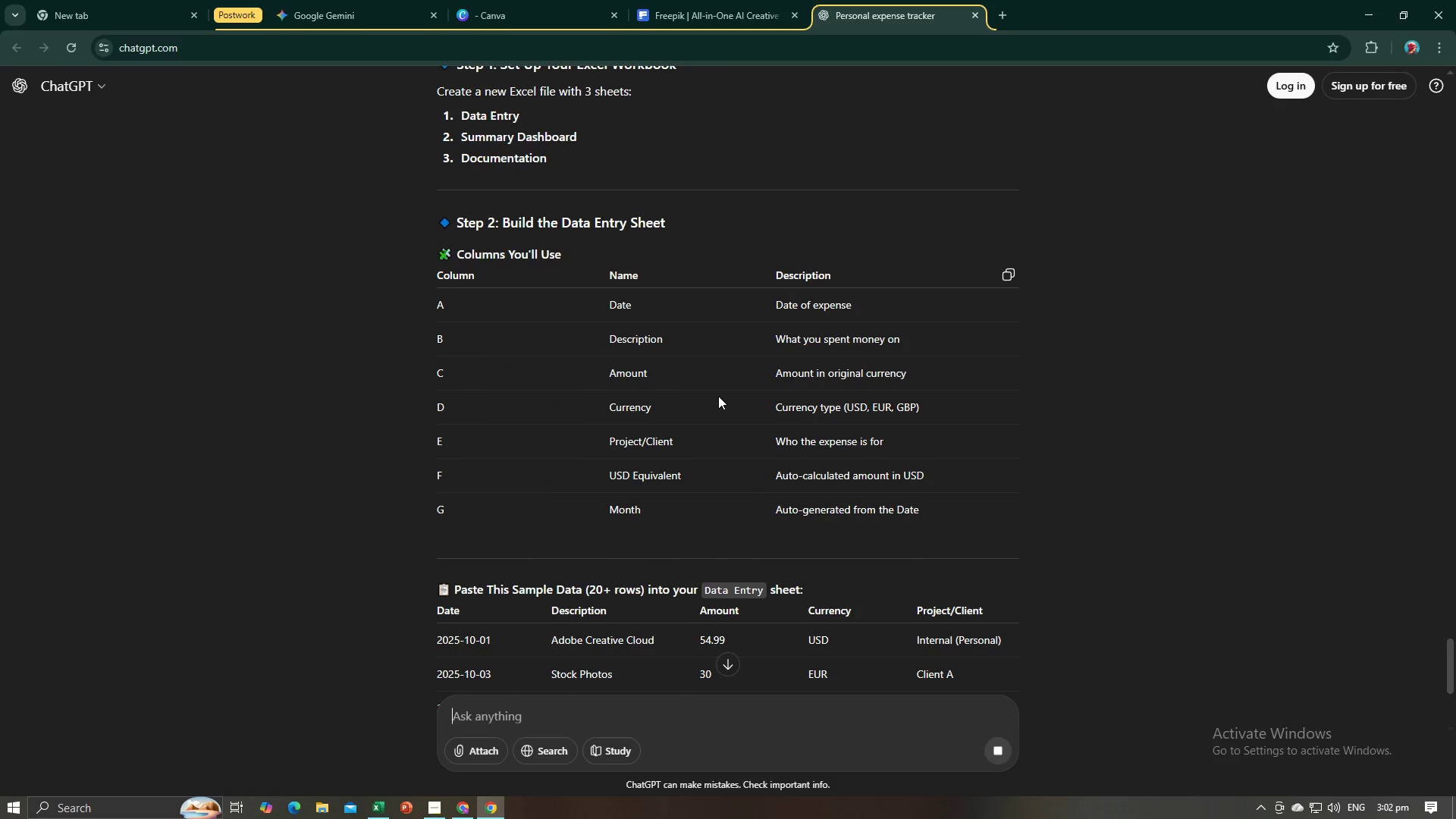 
key(Alt+Tab)
 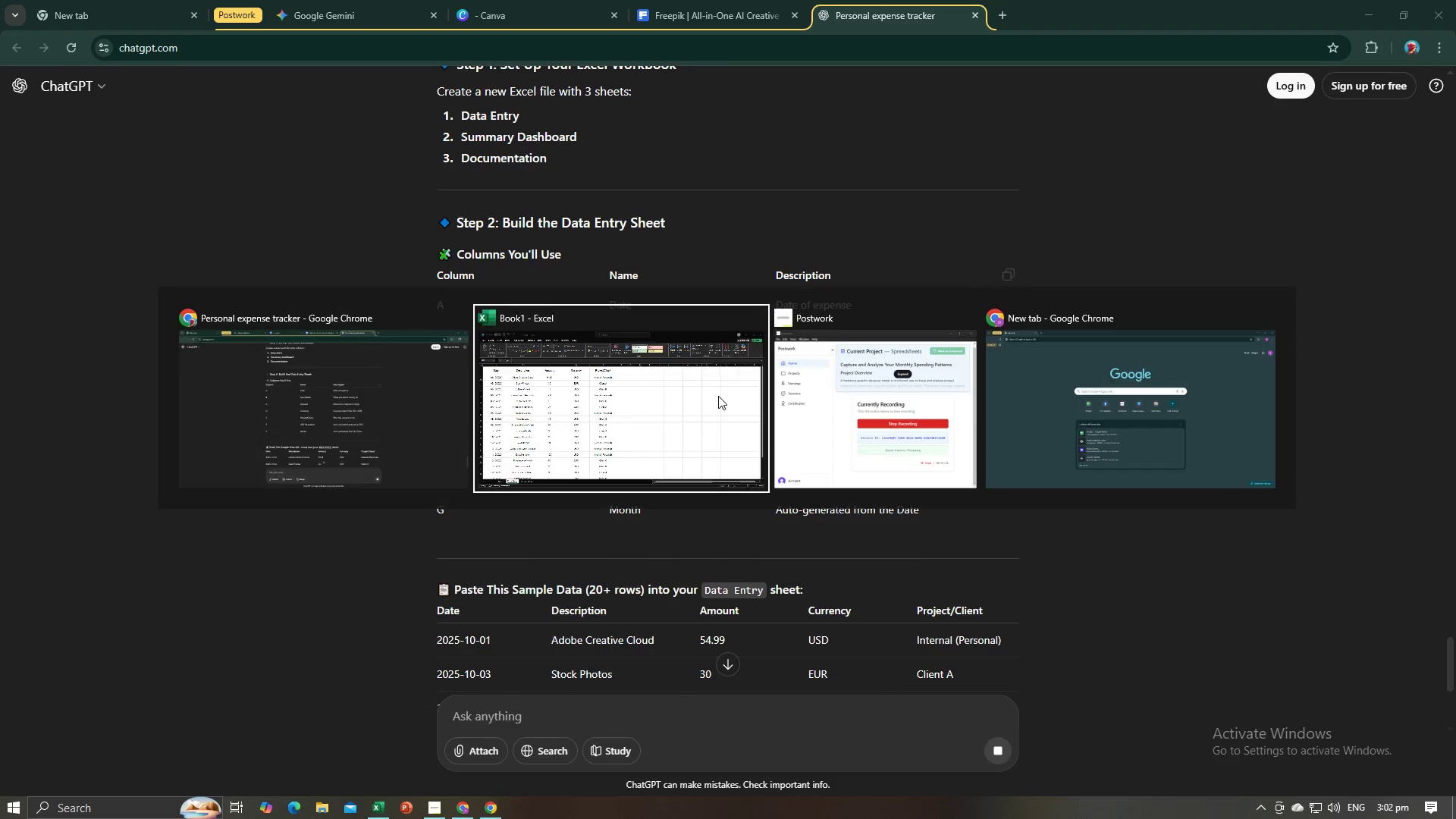 
key(Alt+Tab)